 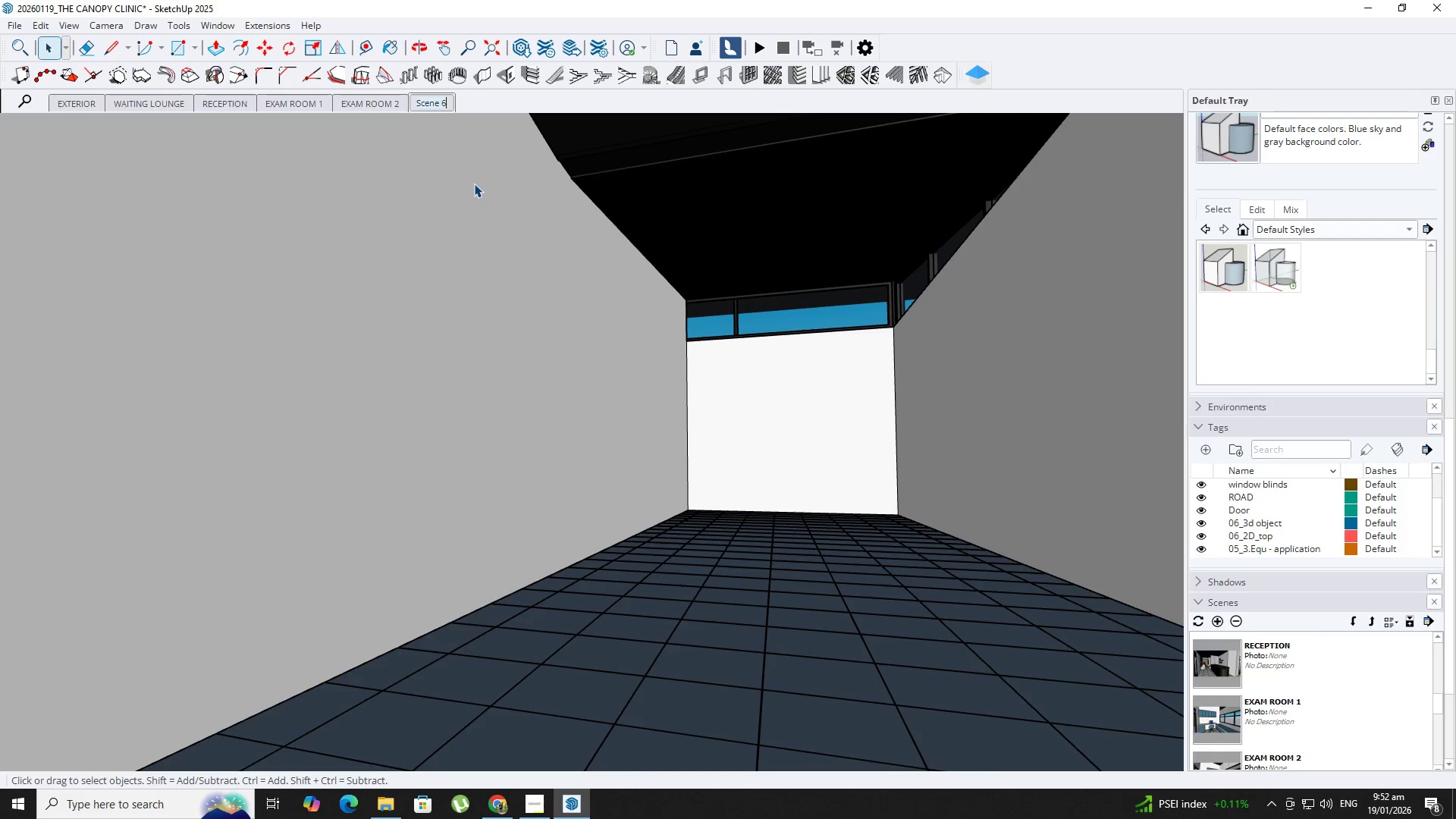 
type(MOVEMENT LAN)
key(Backspace)
type(B)
 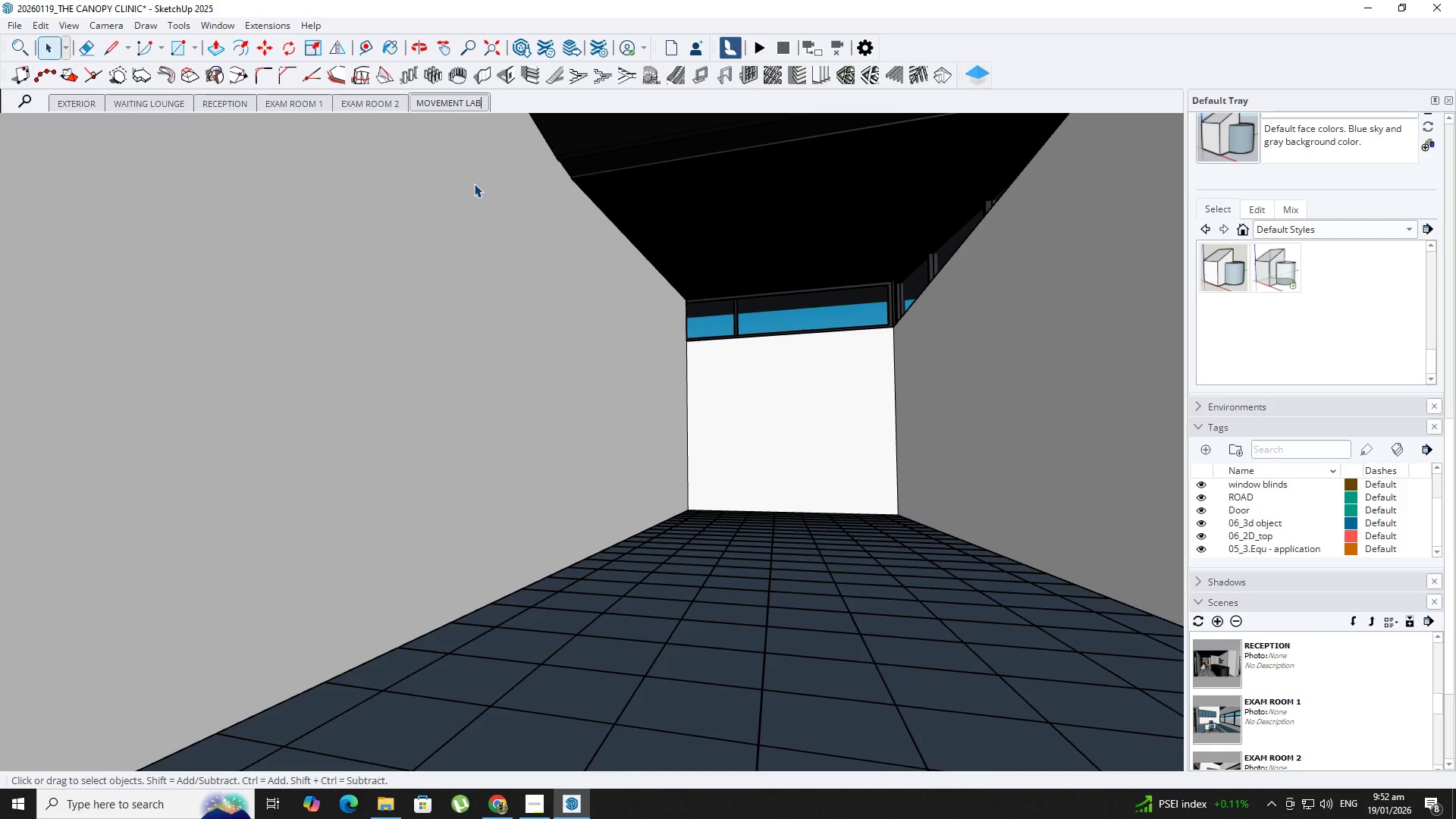 
key(Enter)
 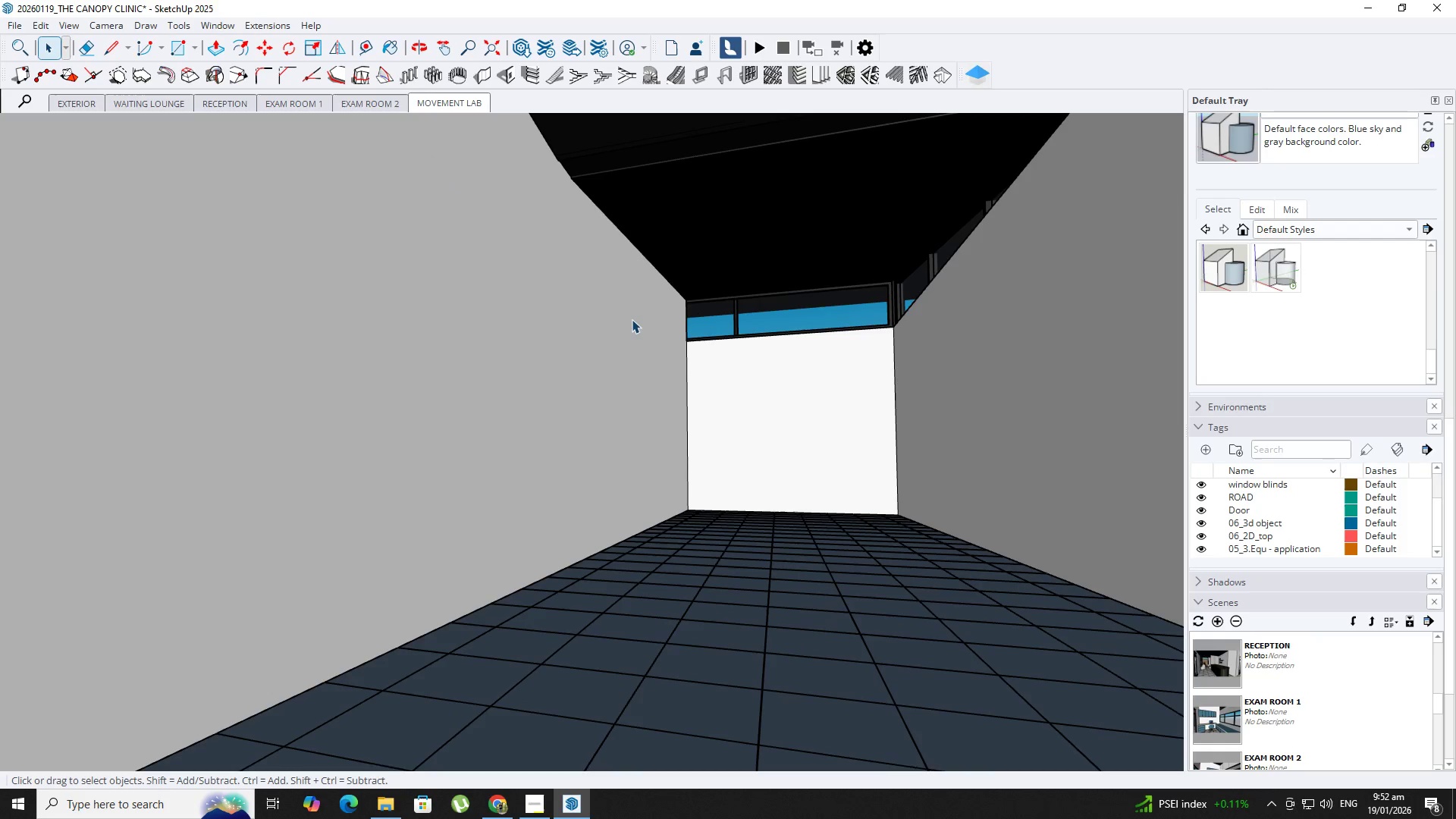 
scroll: coordinate [654, 404], scroll_direction: down, amount: 2.0
 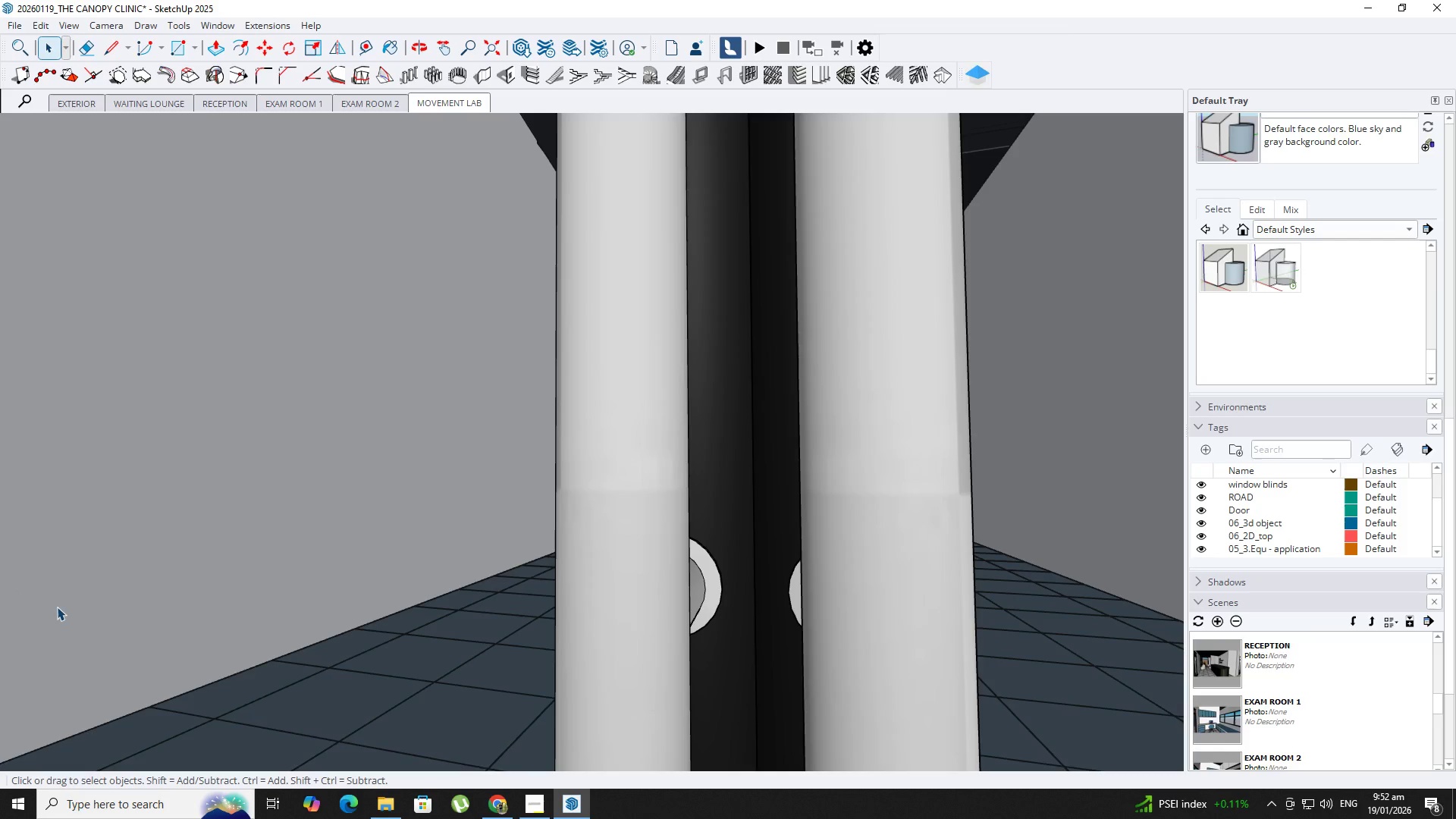 
hold_key(key=ShiftLeft, duration=0.56)
 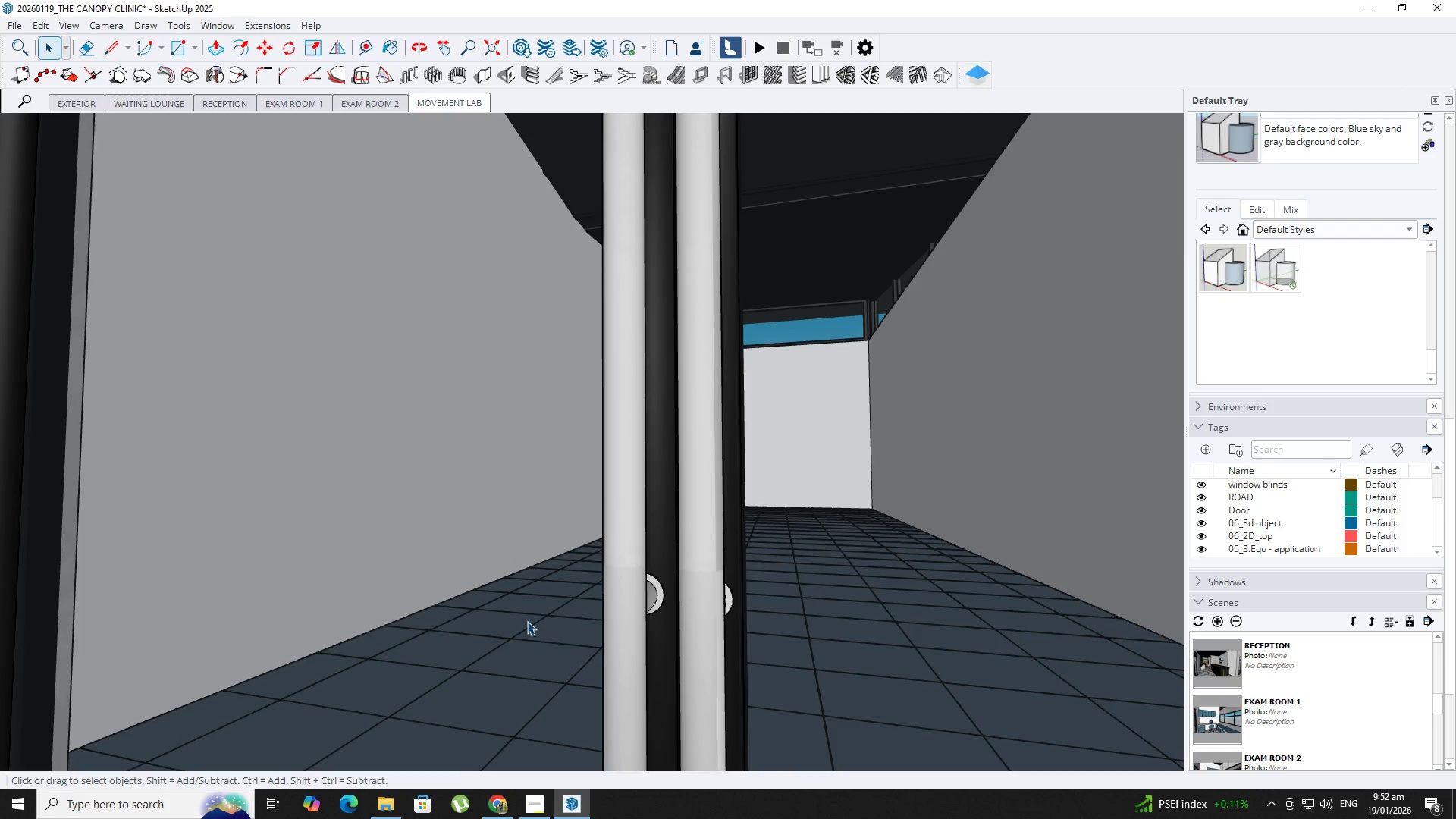 
scroll: coordinate [527, 619], scroll_direction: down, amount: 8.0
 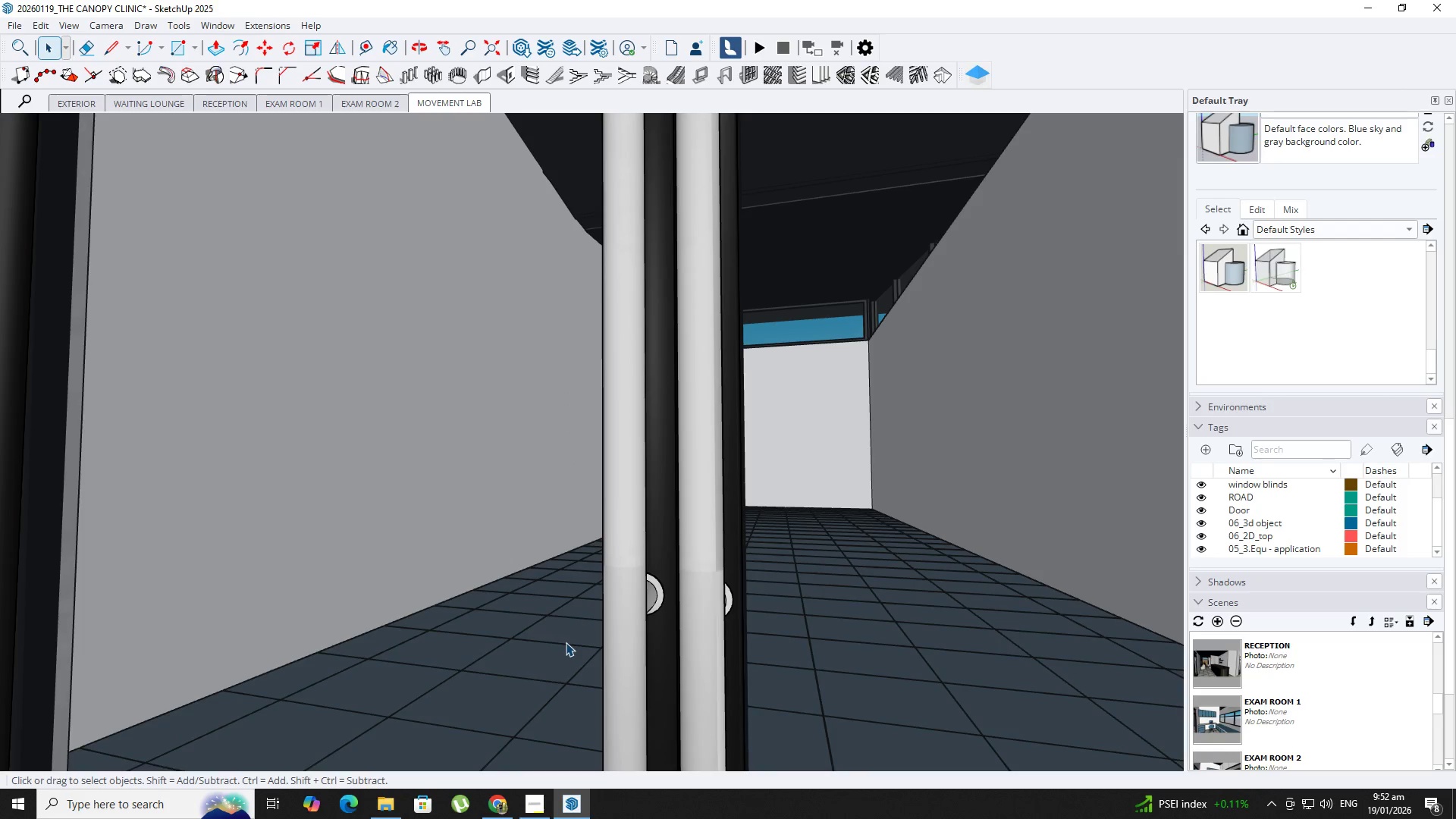 
hold_key(key=ShiftLeft, duration=0.7)
 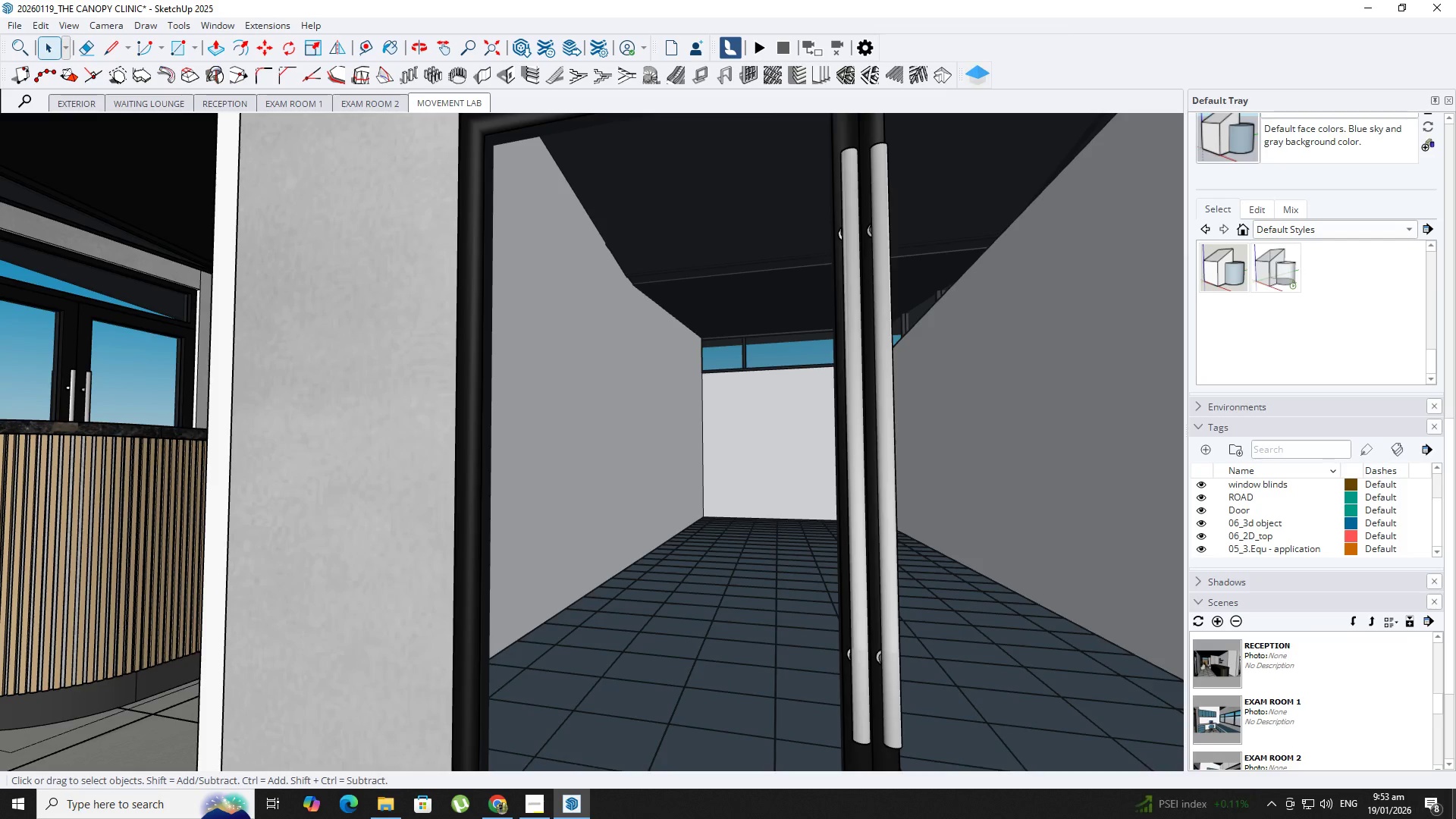 
scroll: coordinate [526, 588], scroll_direction: down, amount: 9.0
 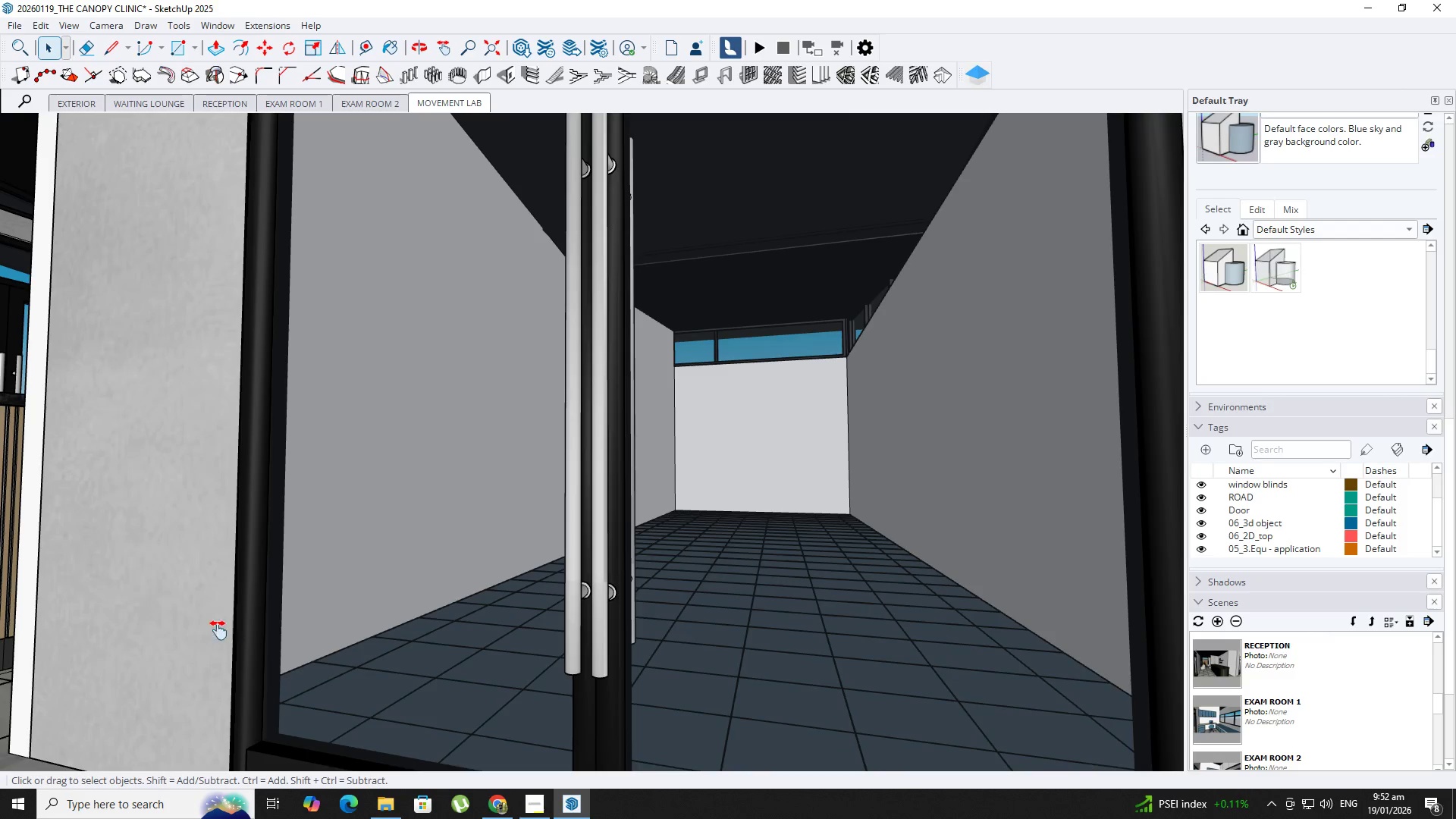 
wait(7.86)
 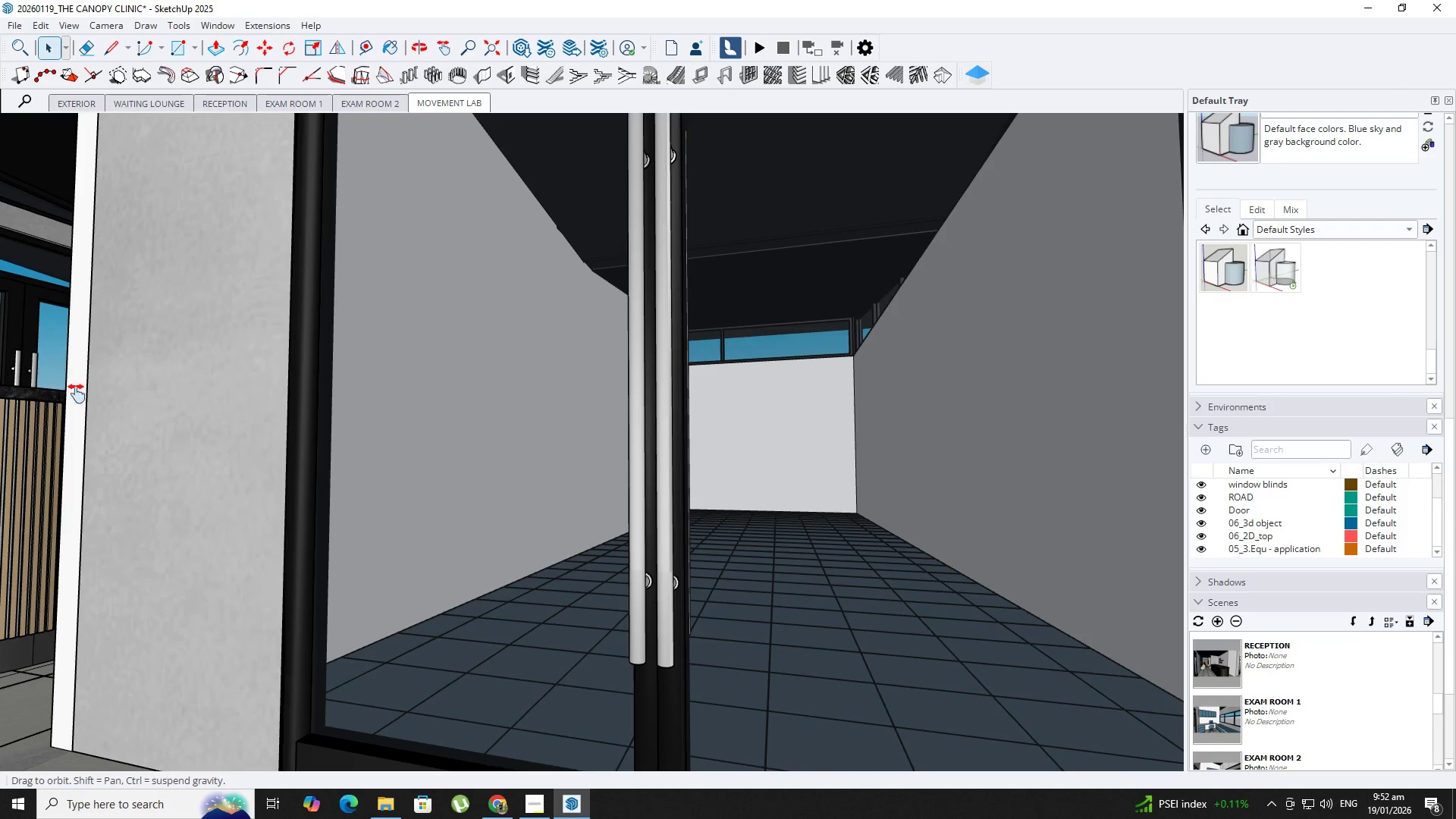 
scroll: coordinate [1281, 234], scroll_direction: up, amount: 1.0
 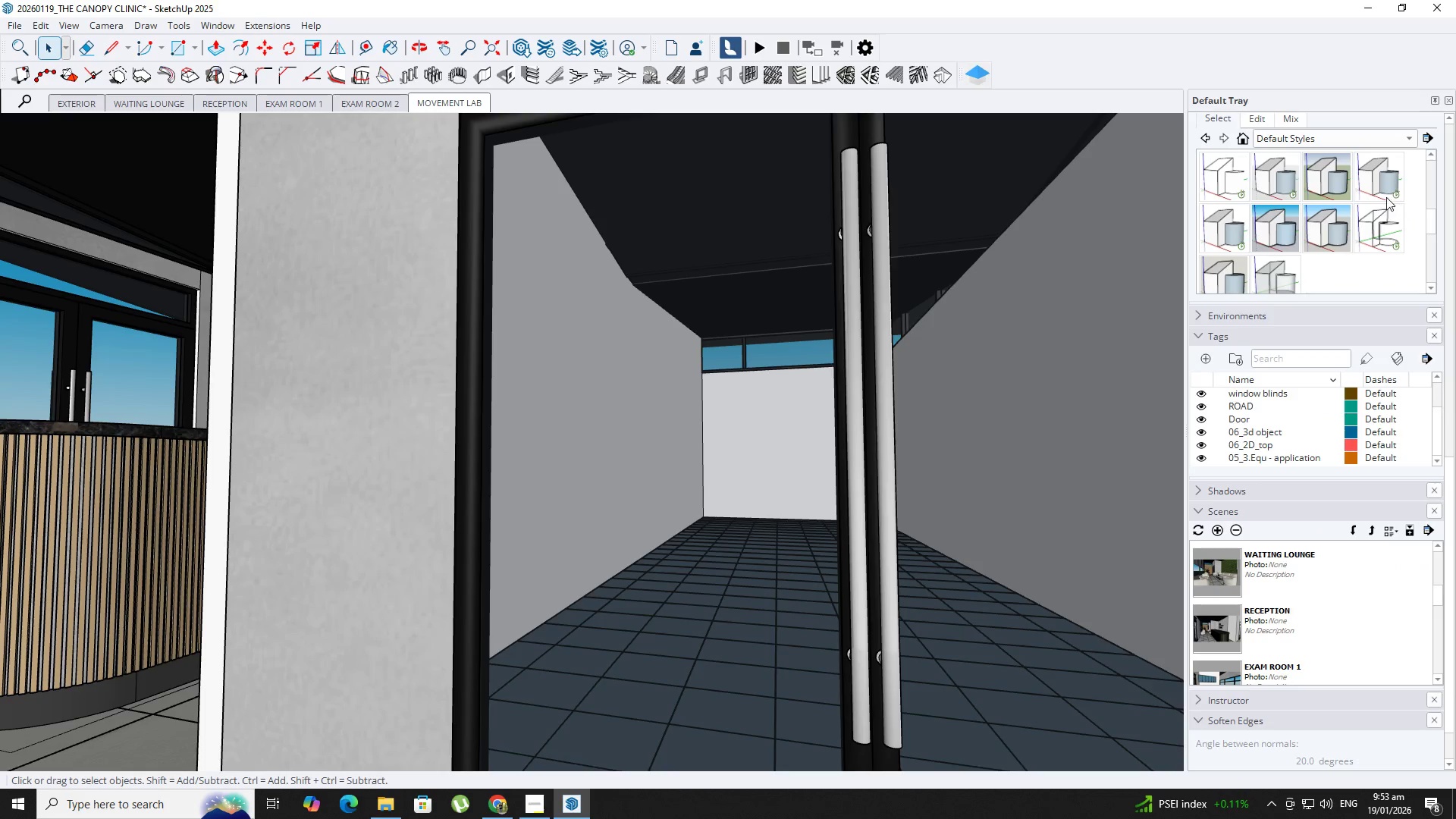 
left_click([1369, 180])
 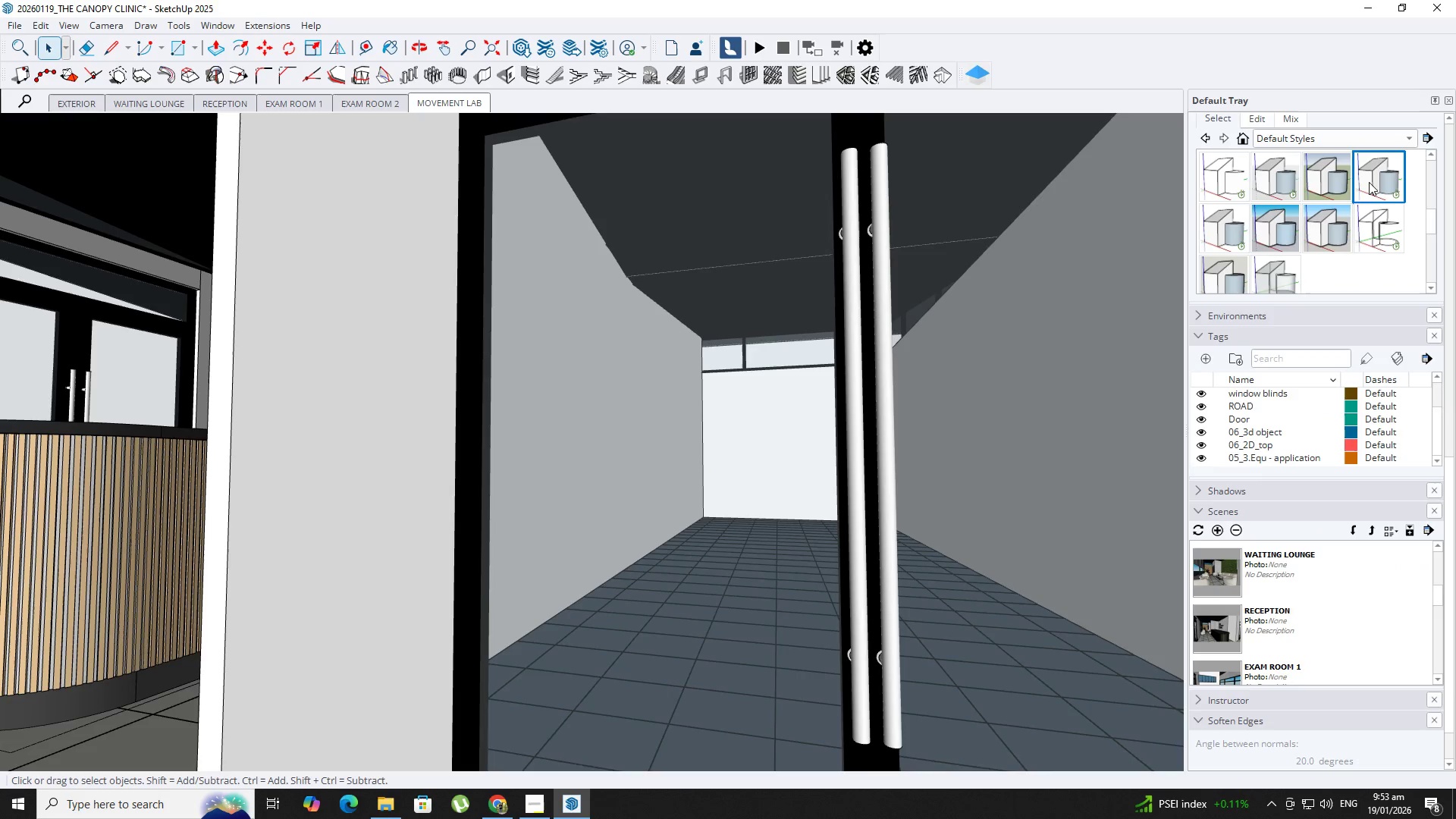 
scroll: coordinate [1363, 184], scroll_direction: up, amount: 5.0
 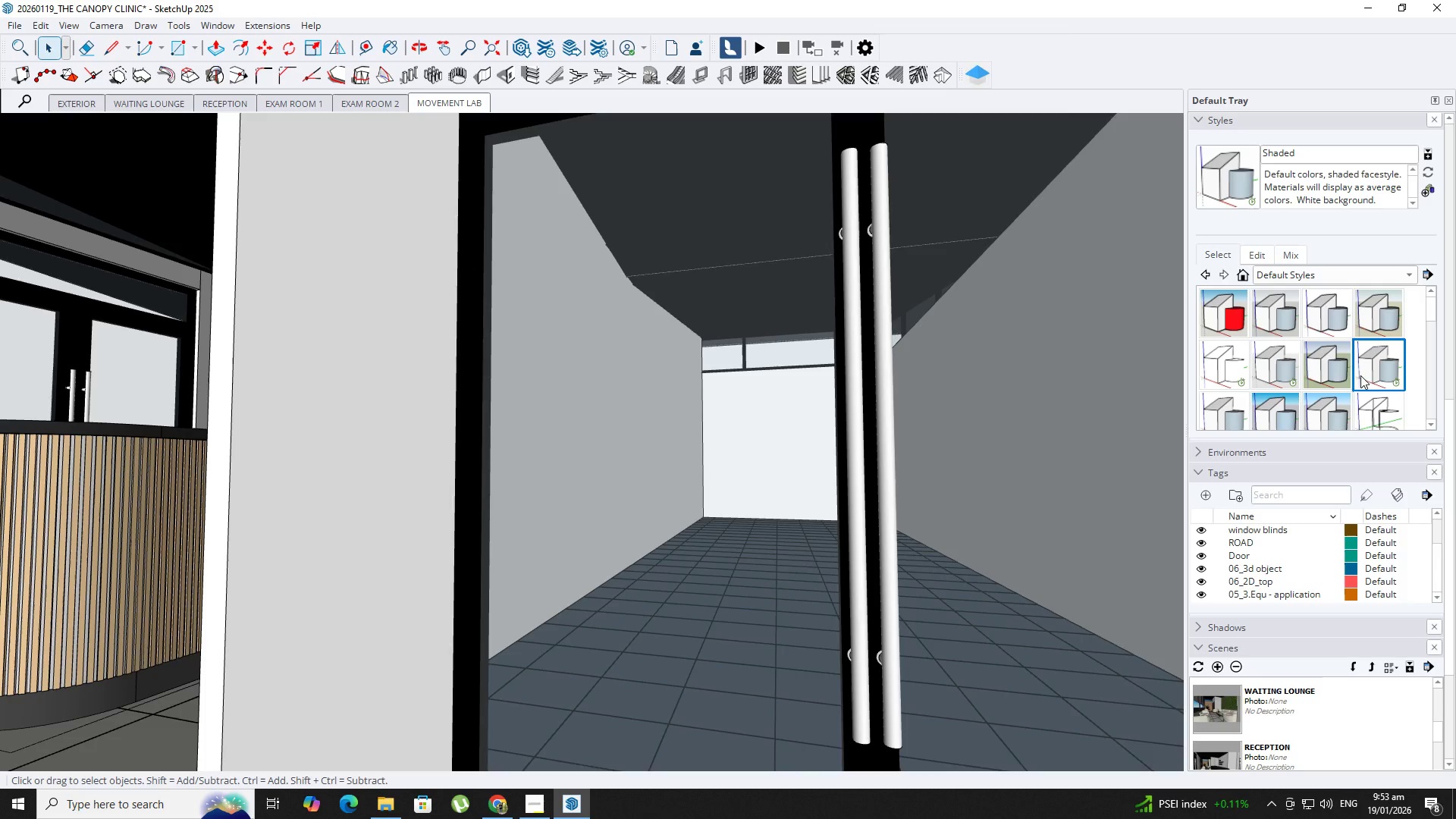 
left_click([1238, 407])
 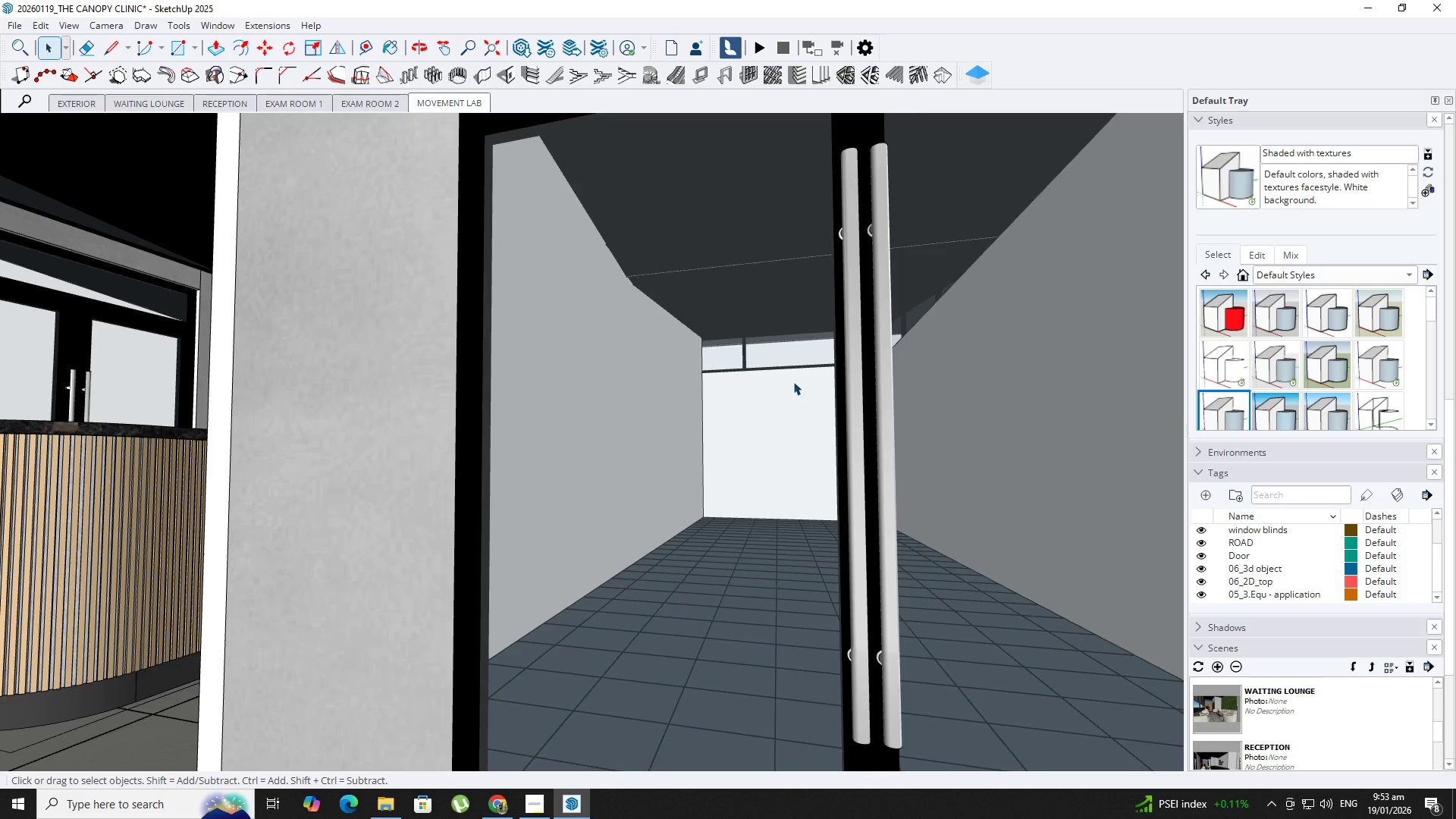 
hold_key(key=ShiftLeft, duration=0.69)
 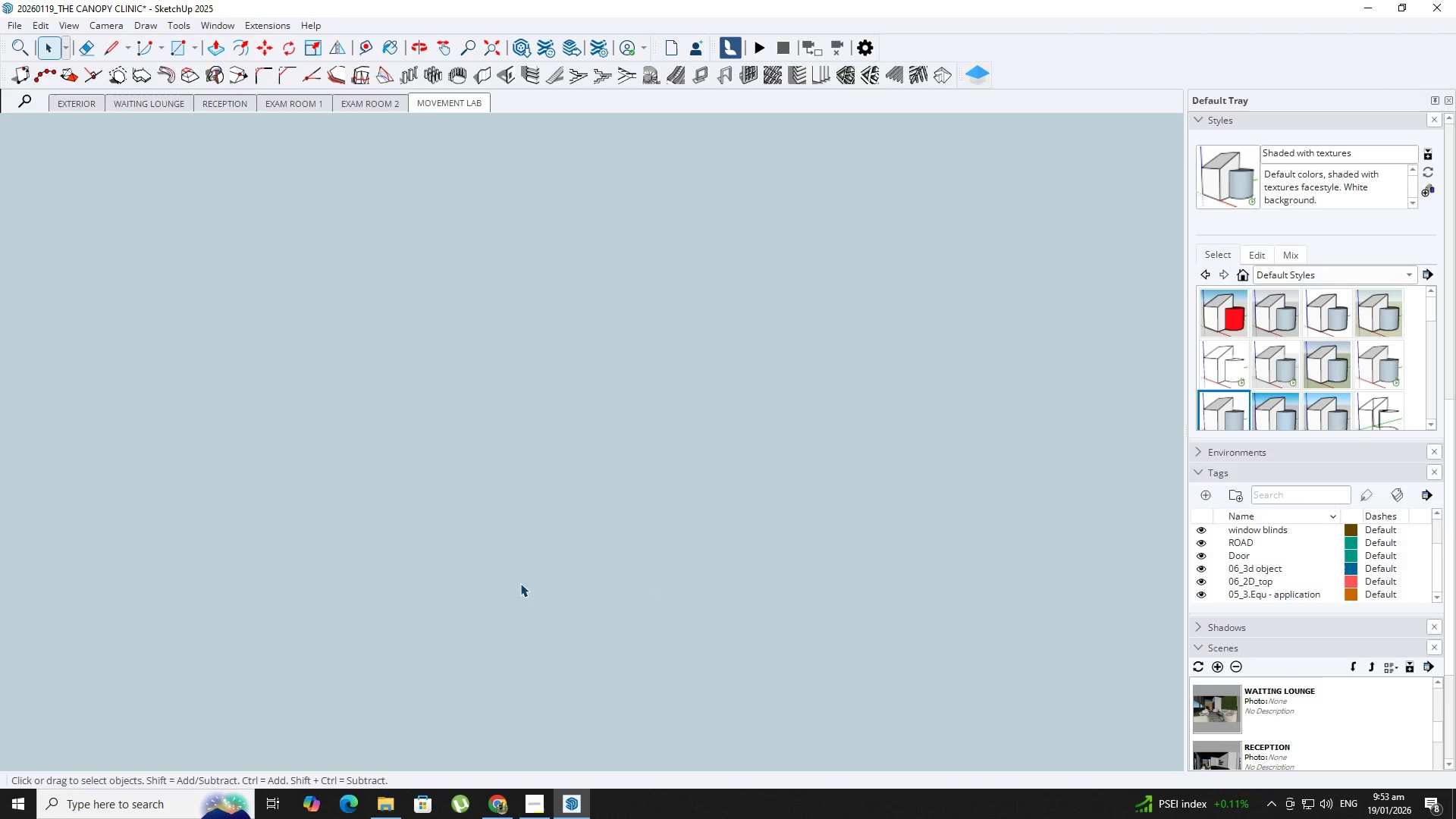 
scroll: coordinate [558, 456], scroll_direction: up, amount: 35.0
 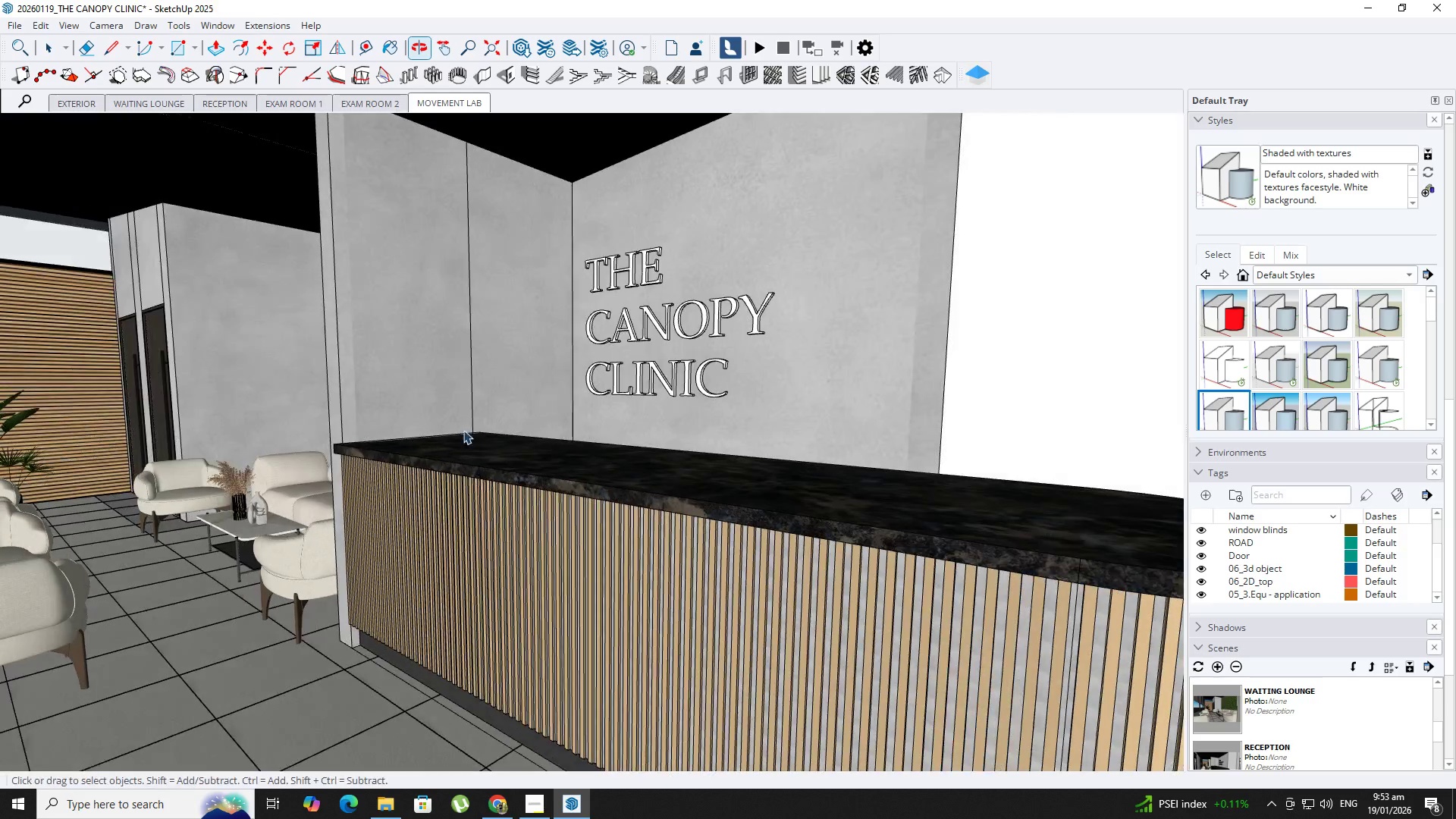 
hold_key(key=ShiftLeft, duration=0.53)
 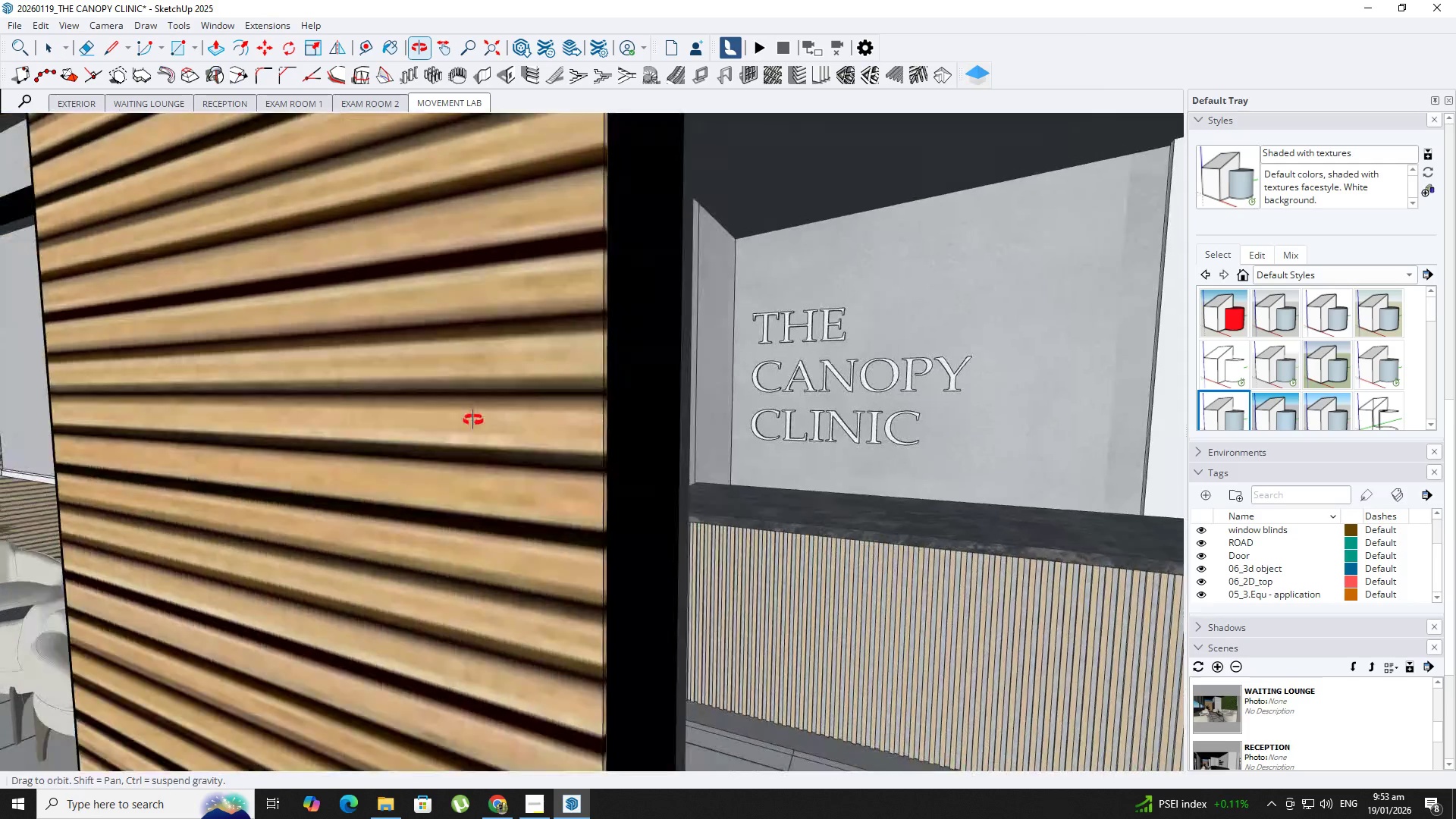 
scroll: coordinate [547, 442], scroll_direction: down, amount: 25.0
 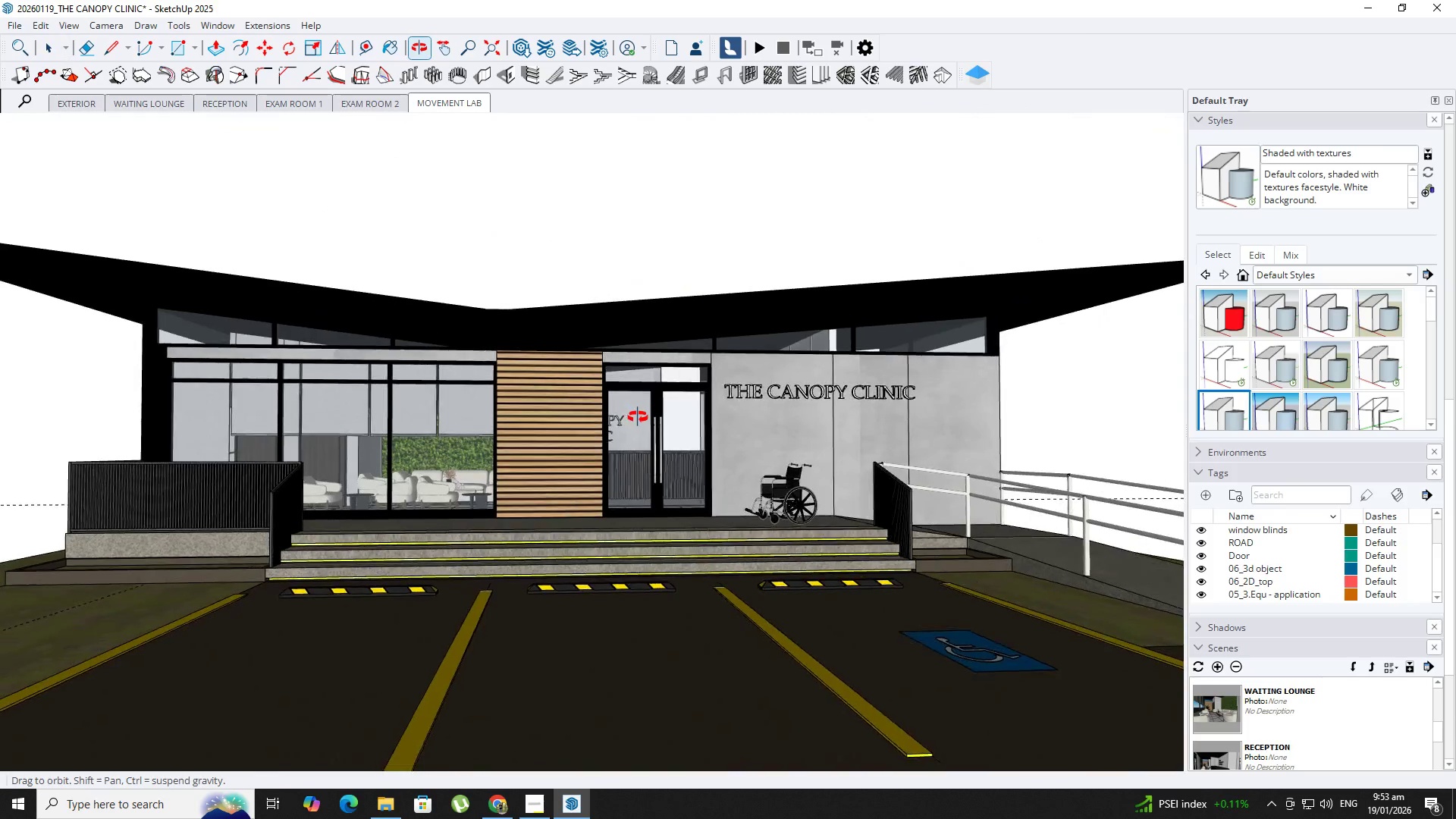 
key(Shift+ShiftLeft)
 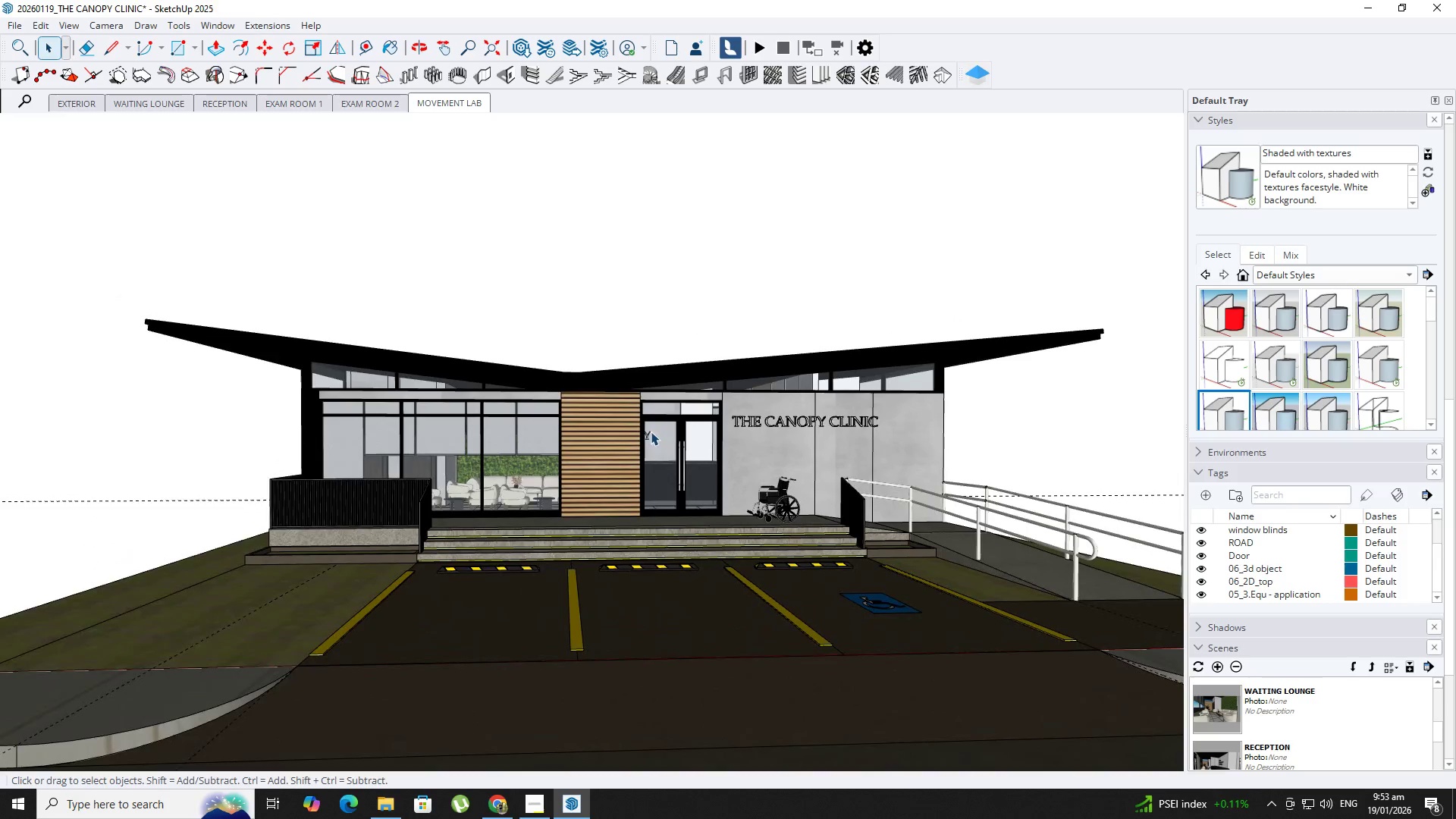 
scroll: coordinate [605, 414], scroll_direction: down, amount: 3.0
 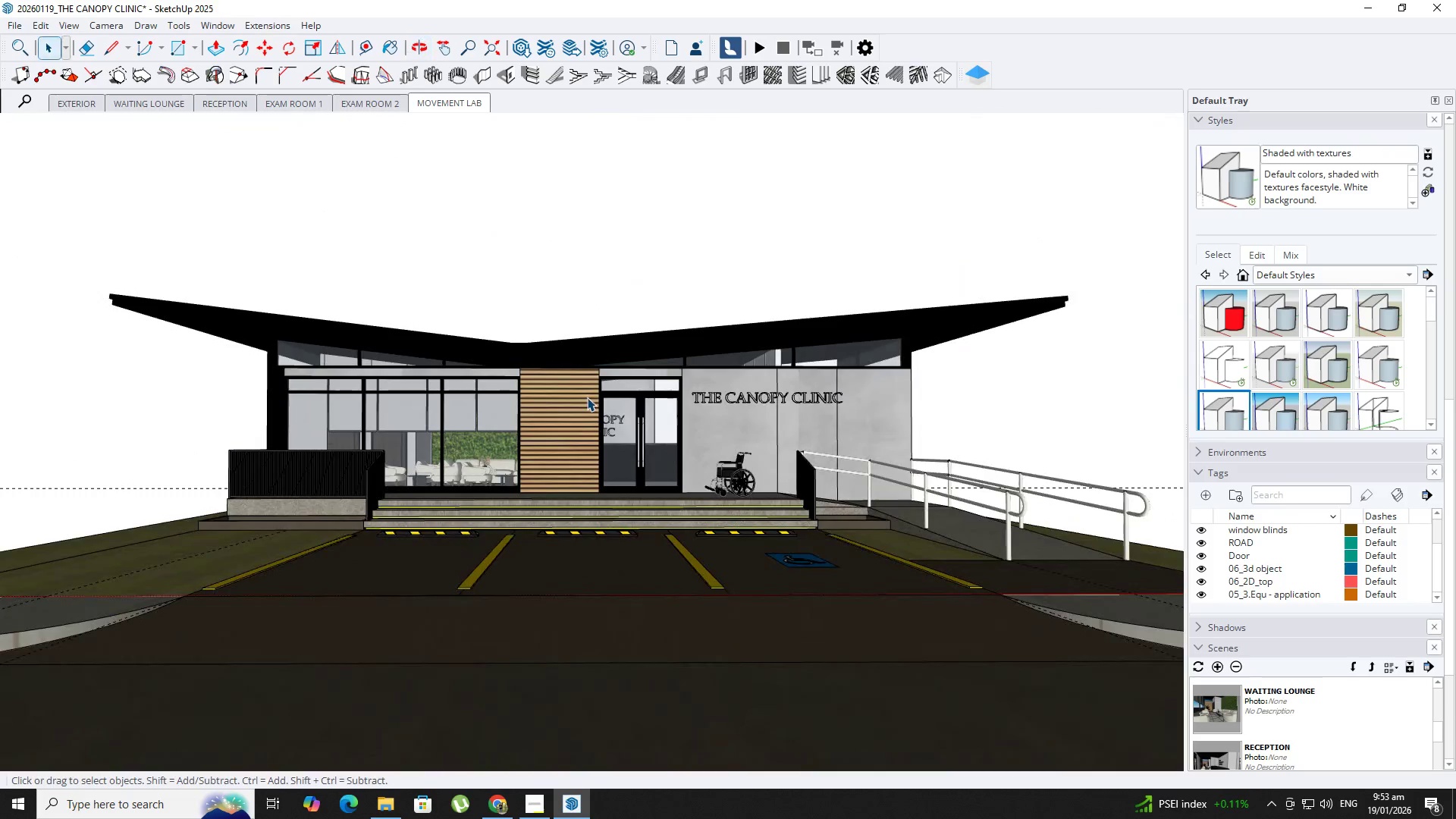 
hold_key(key=ControlLeft, duration=0.56)
 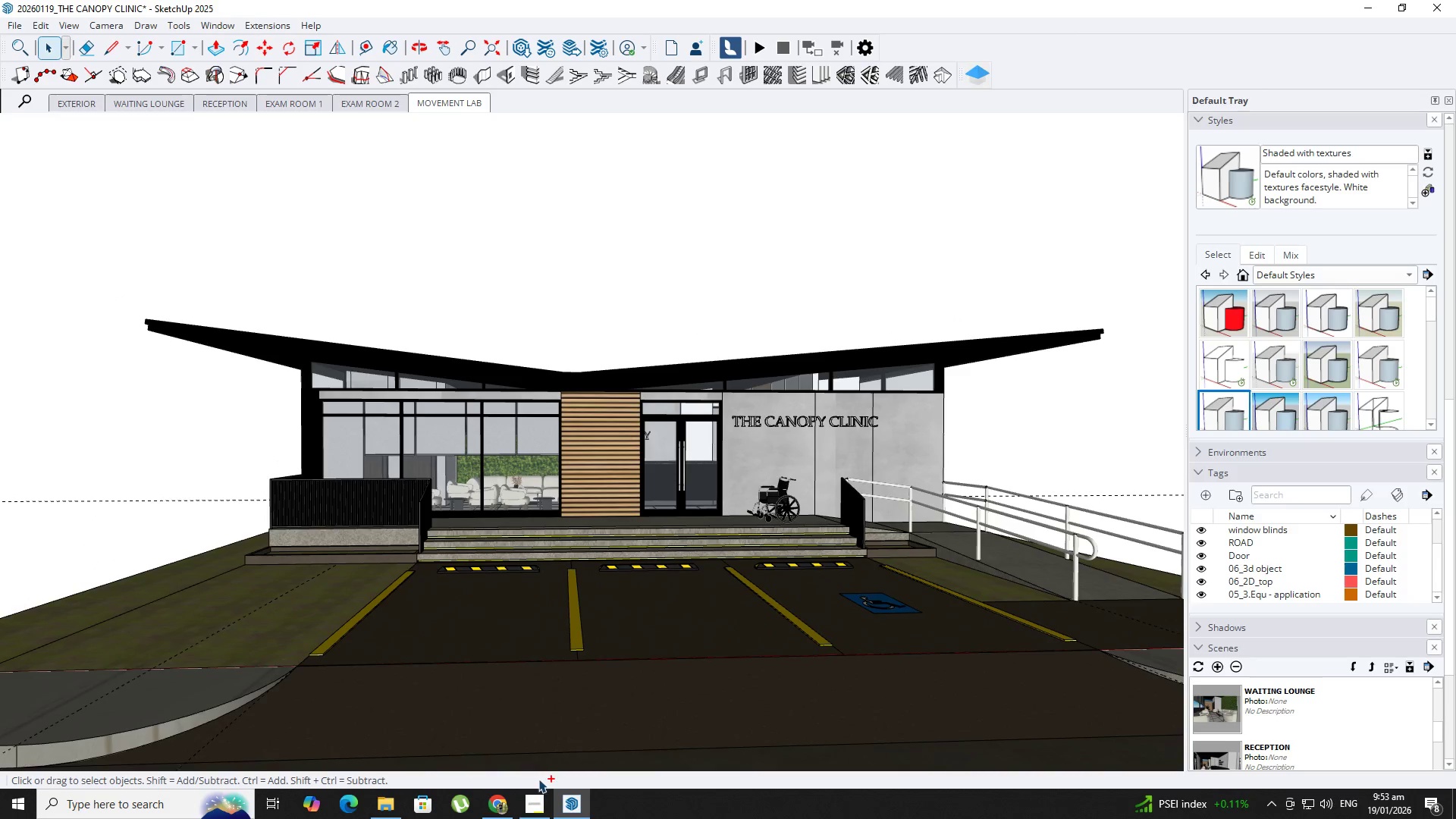 